 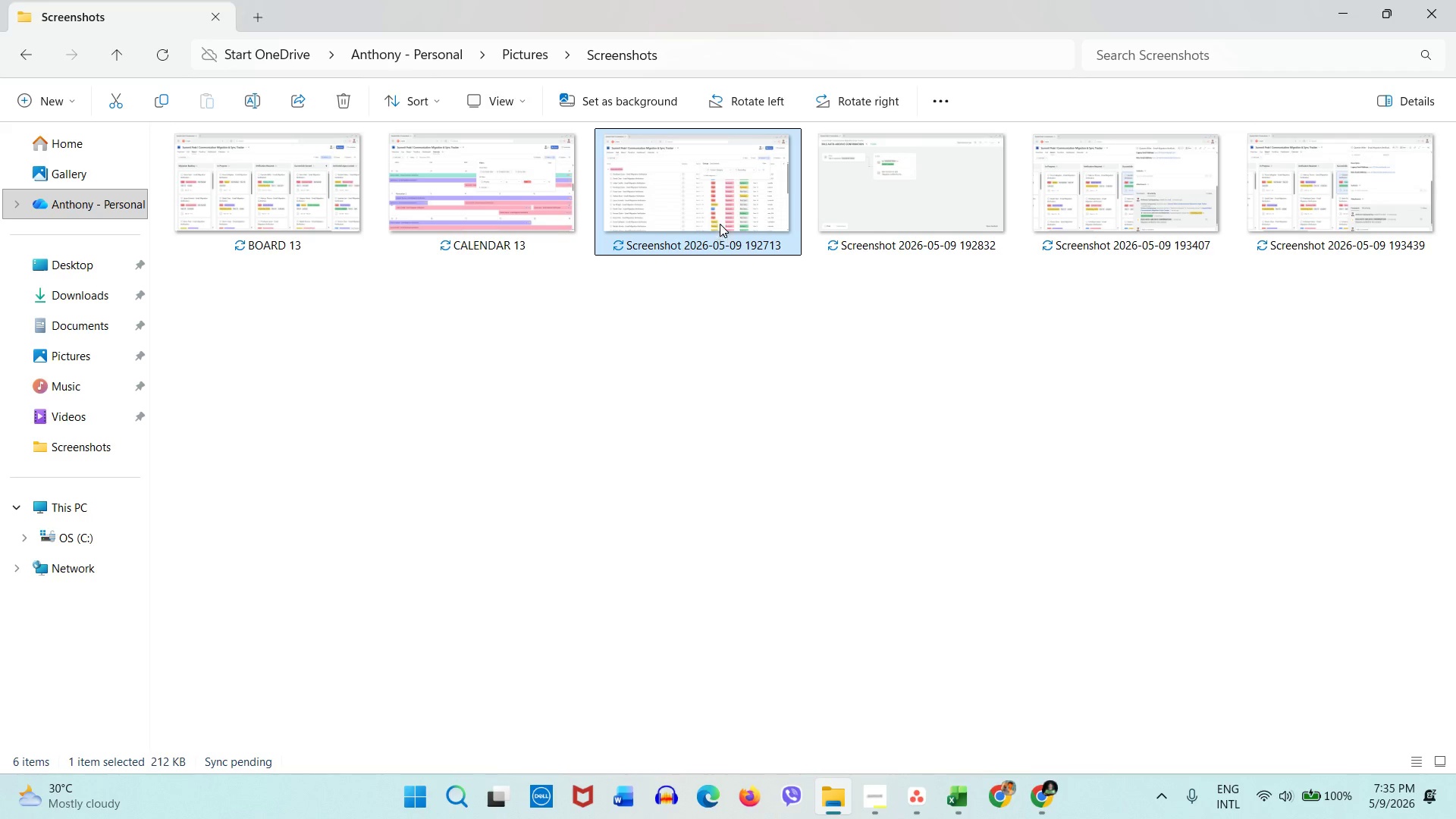 
left_click([855, 30])
 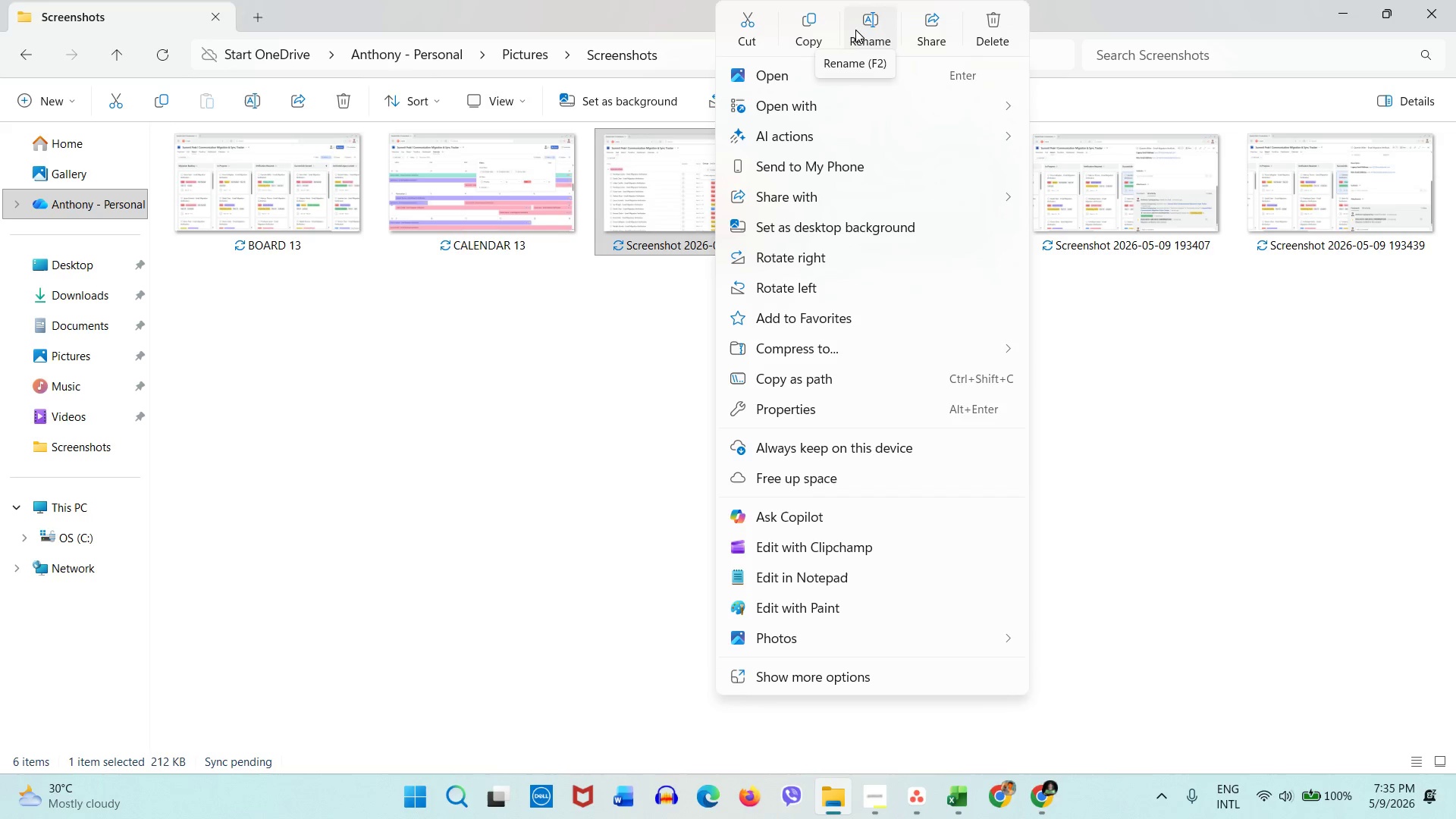 
left_click([881, 17])
 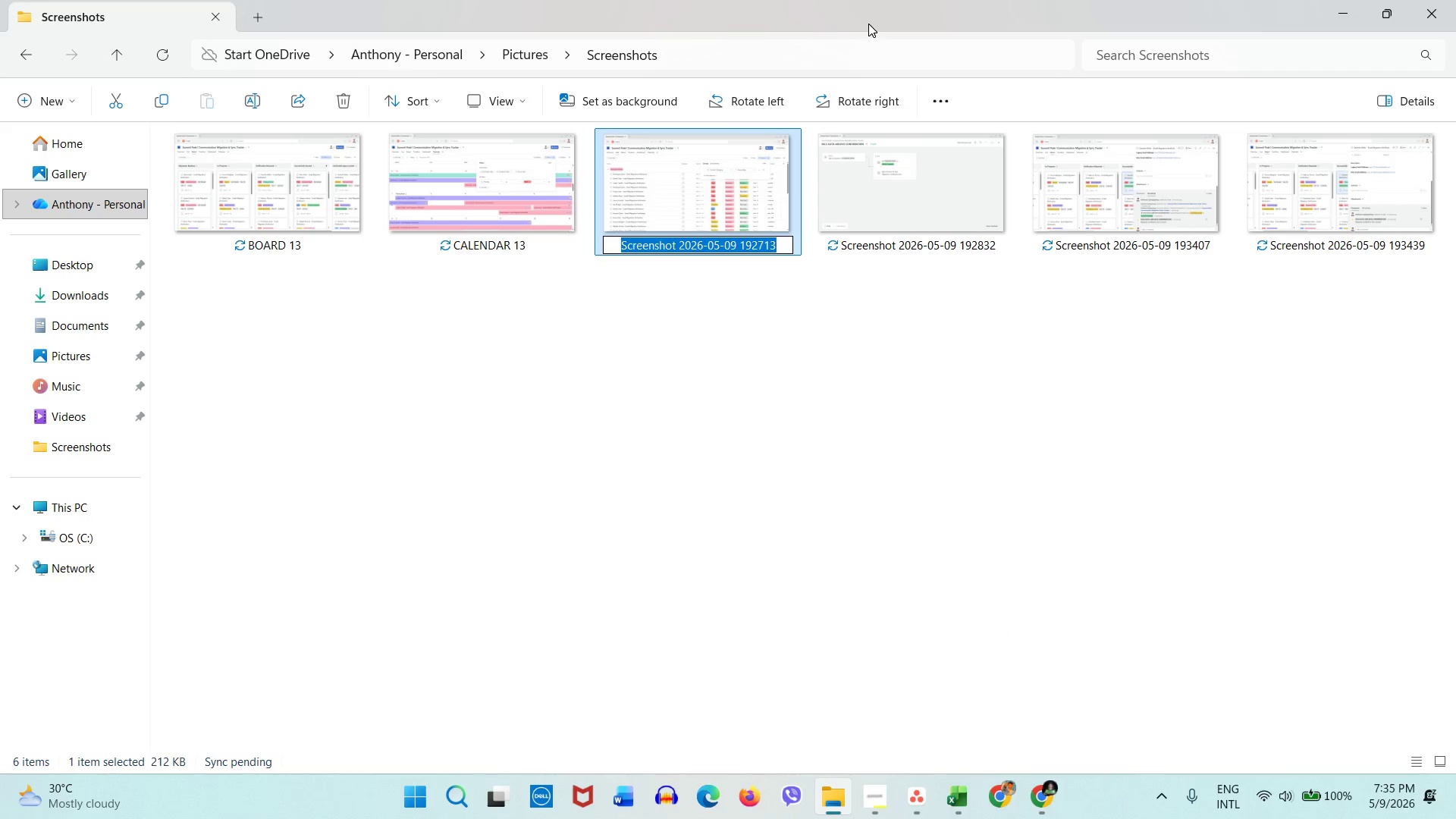 
type(LIST 13)
 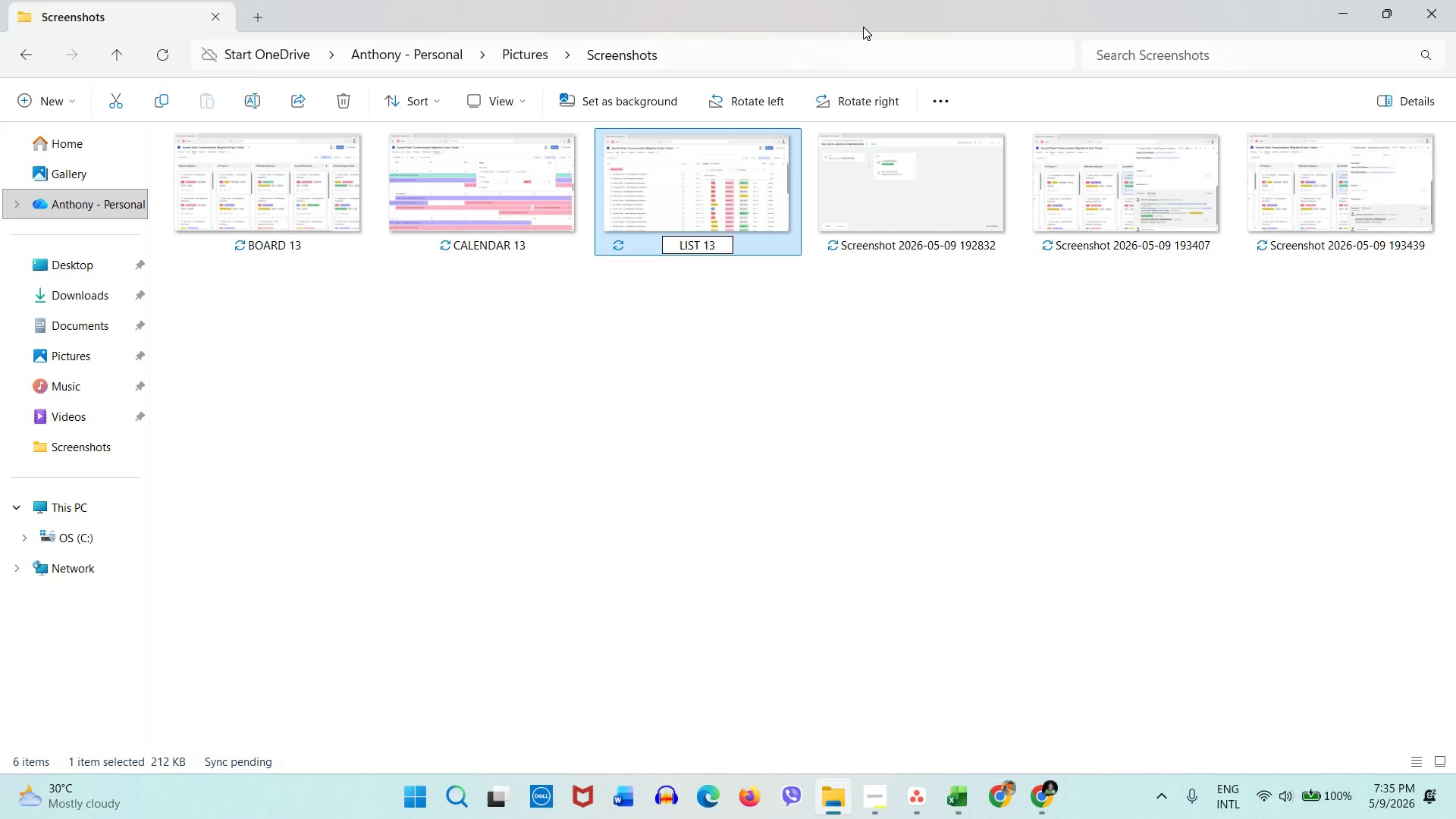 
wait(5.11)
 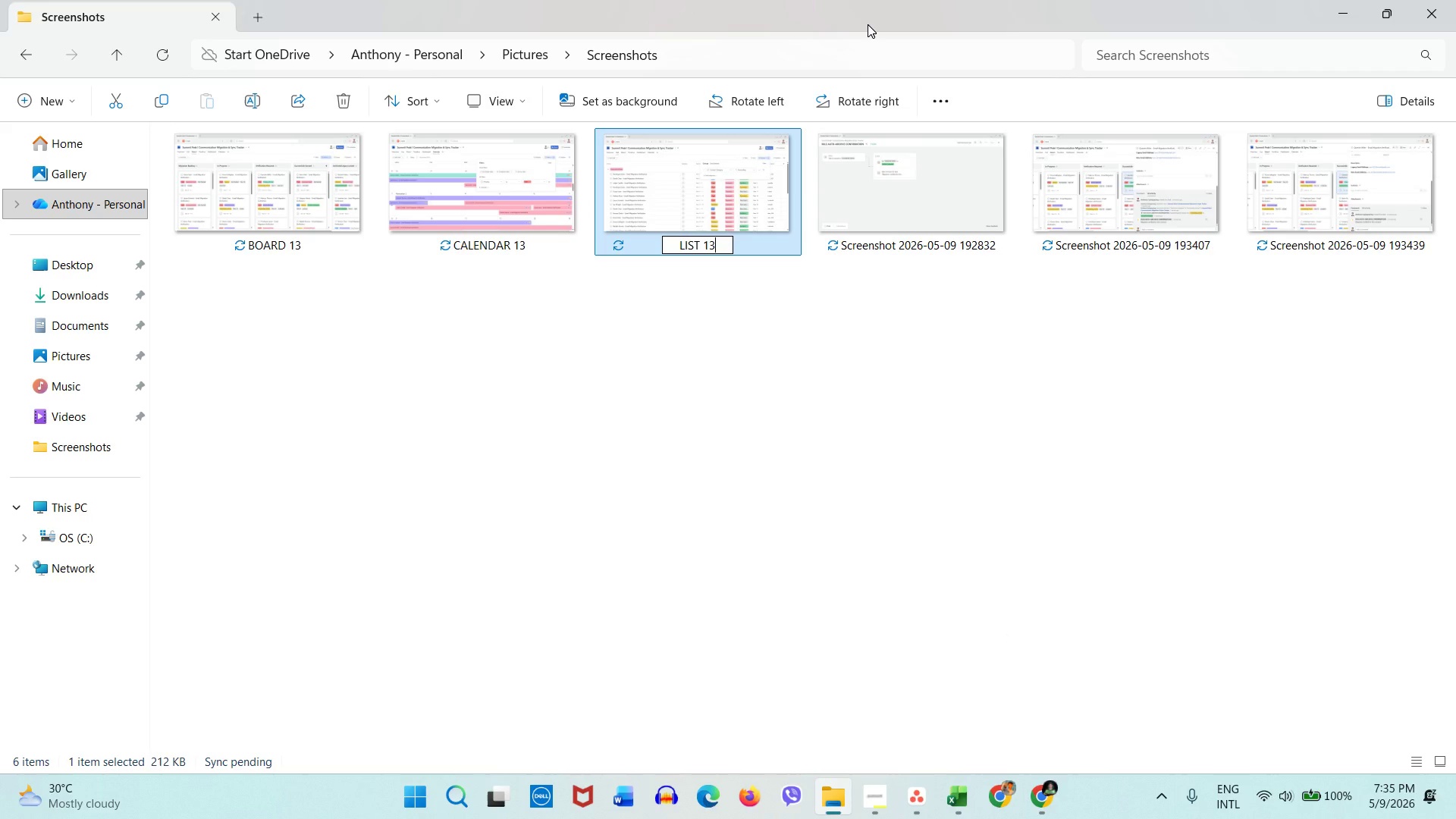 
left_click([705, 247])
 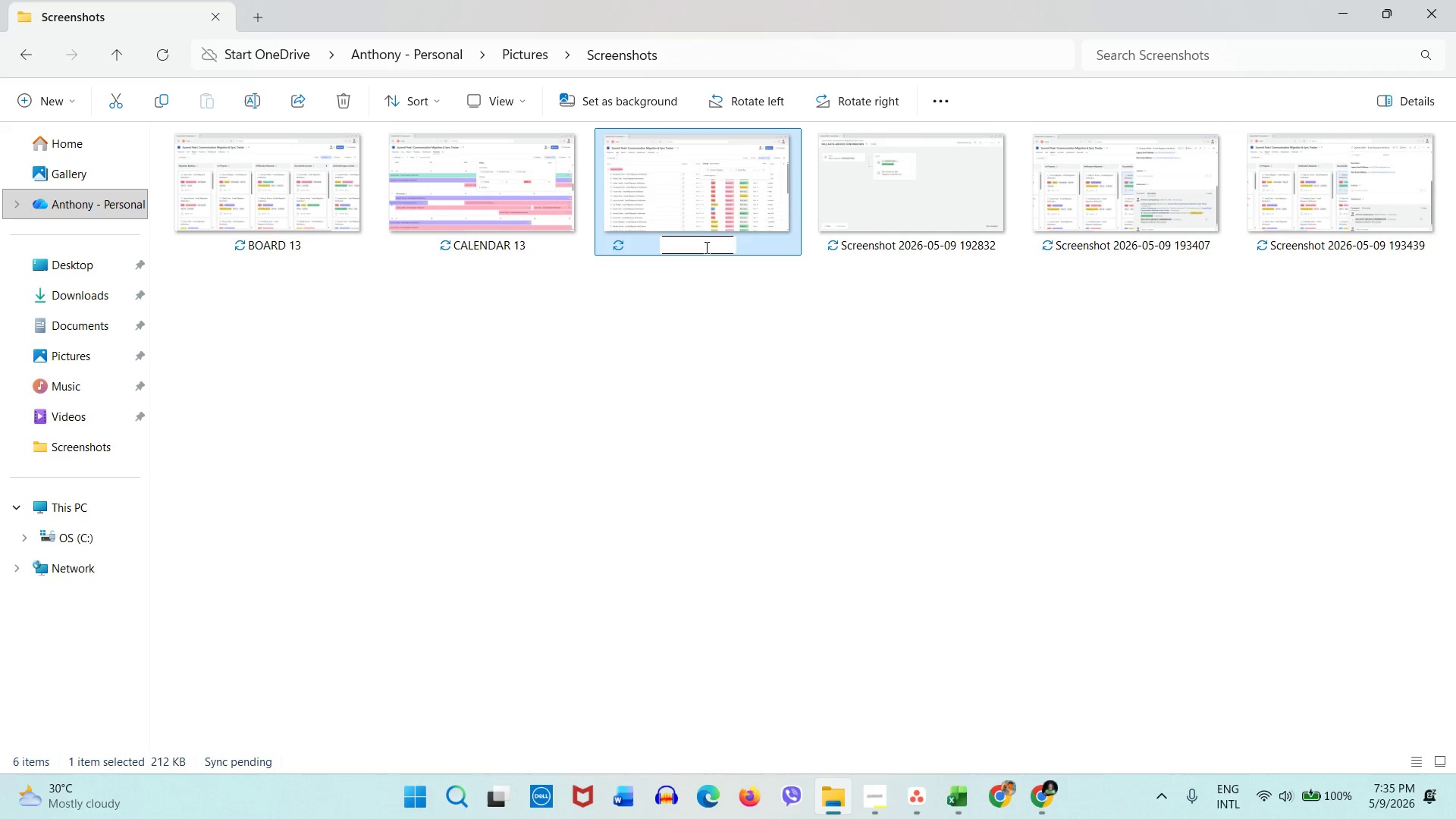 
type(VIEW )
 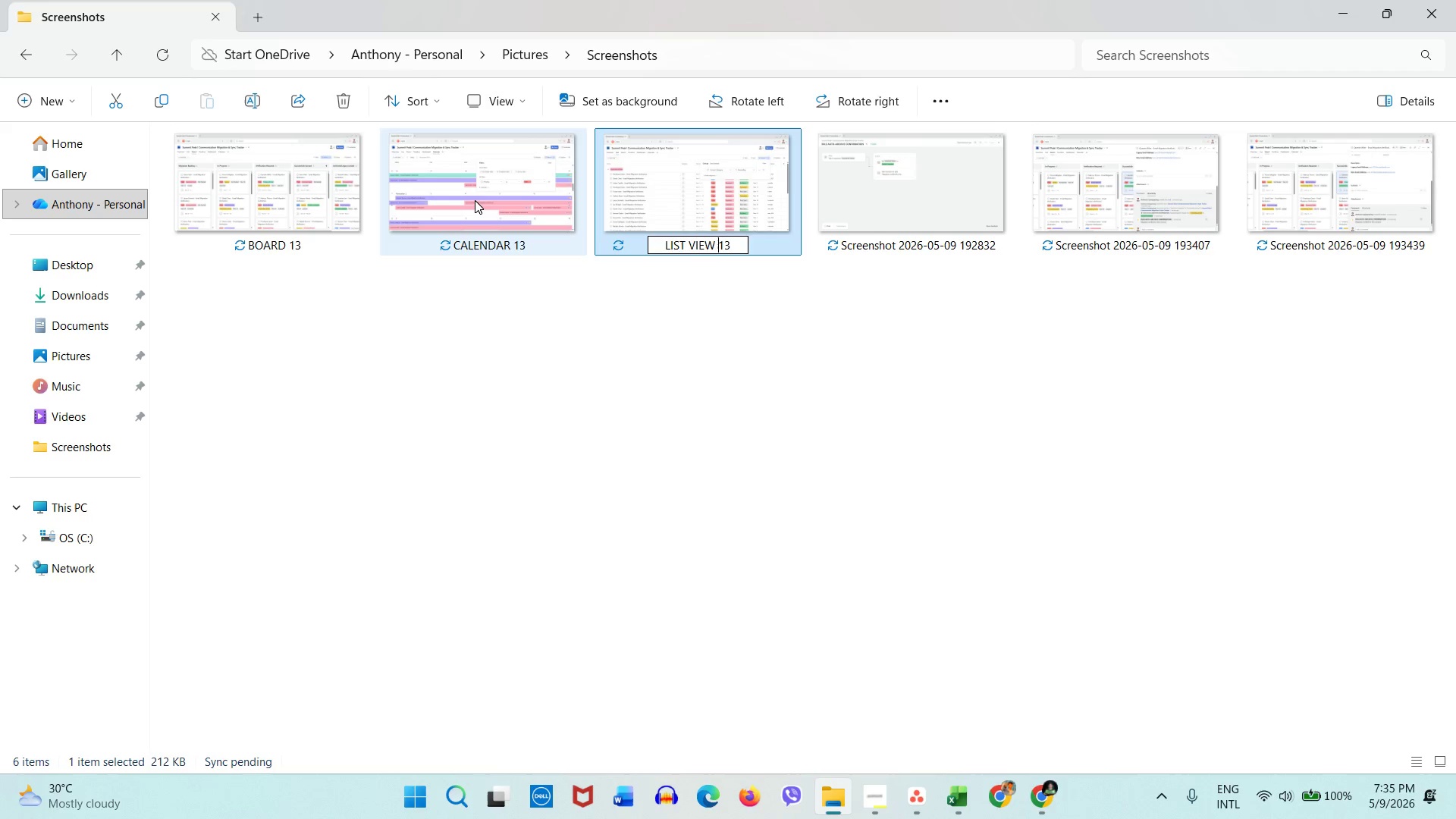 
right_click([475, 200])
 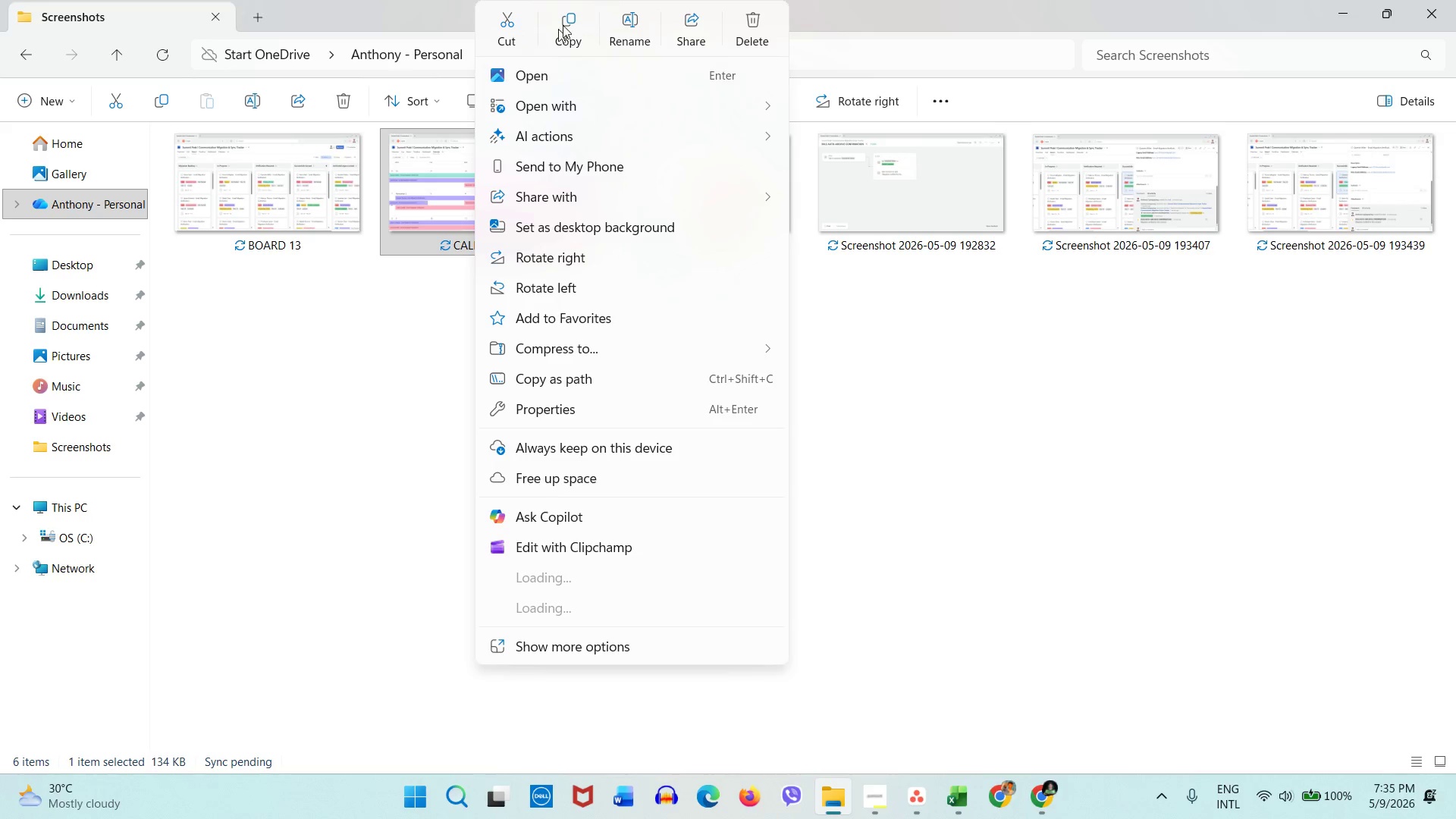 
left_click([621, 20])
 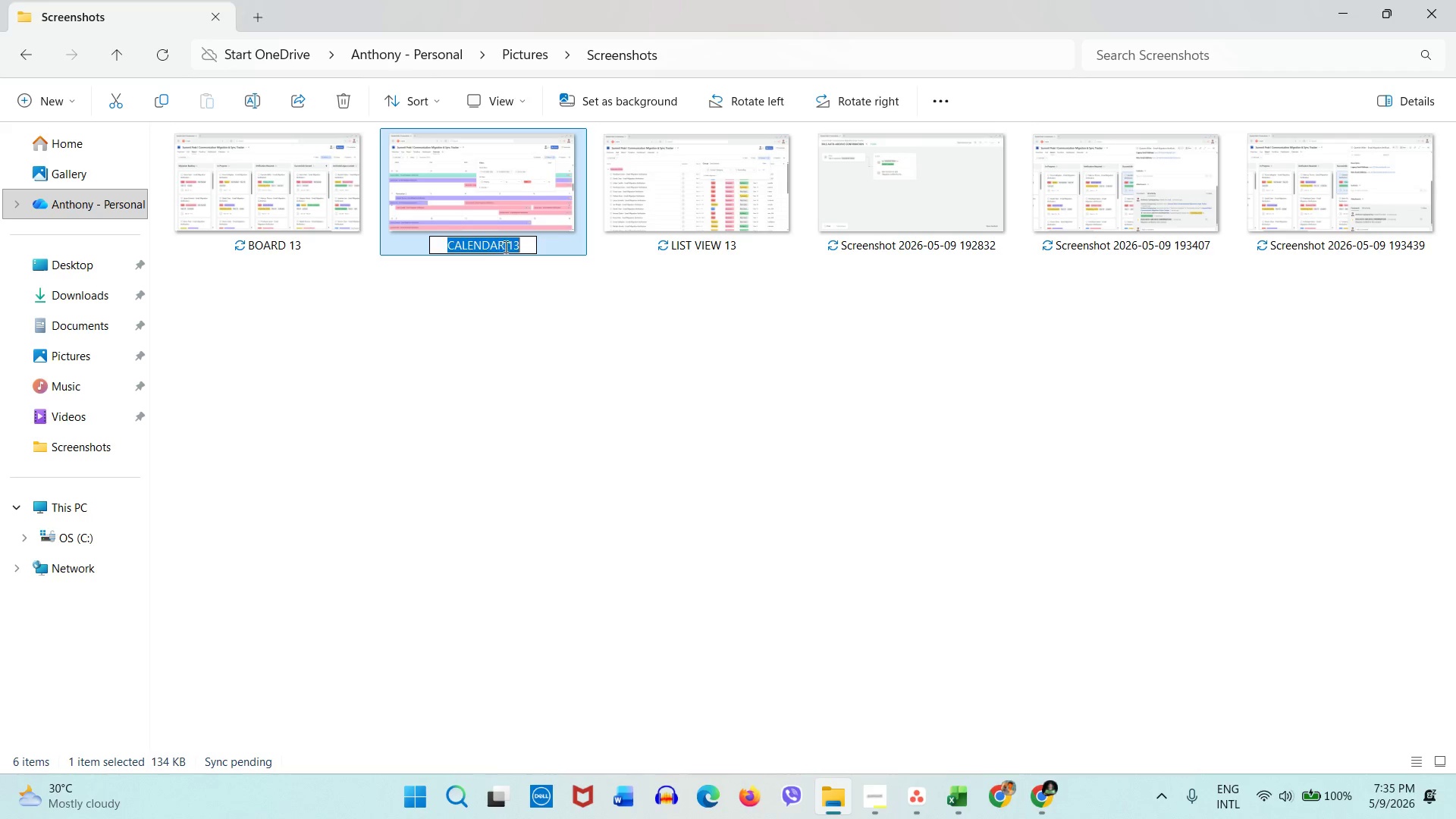 
left_click([506, 246])
 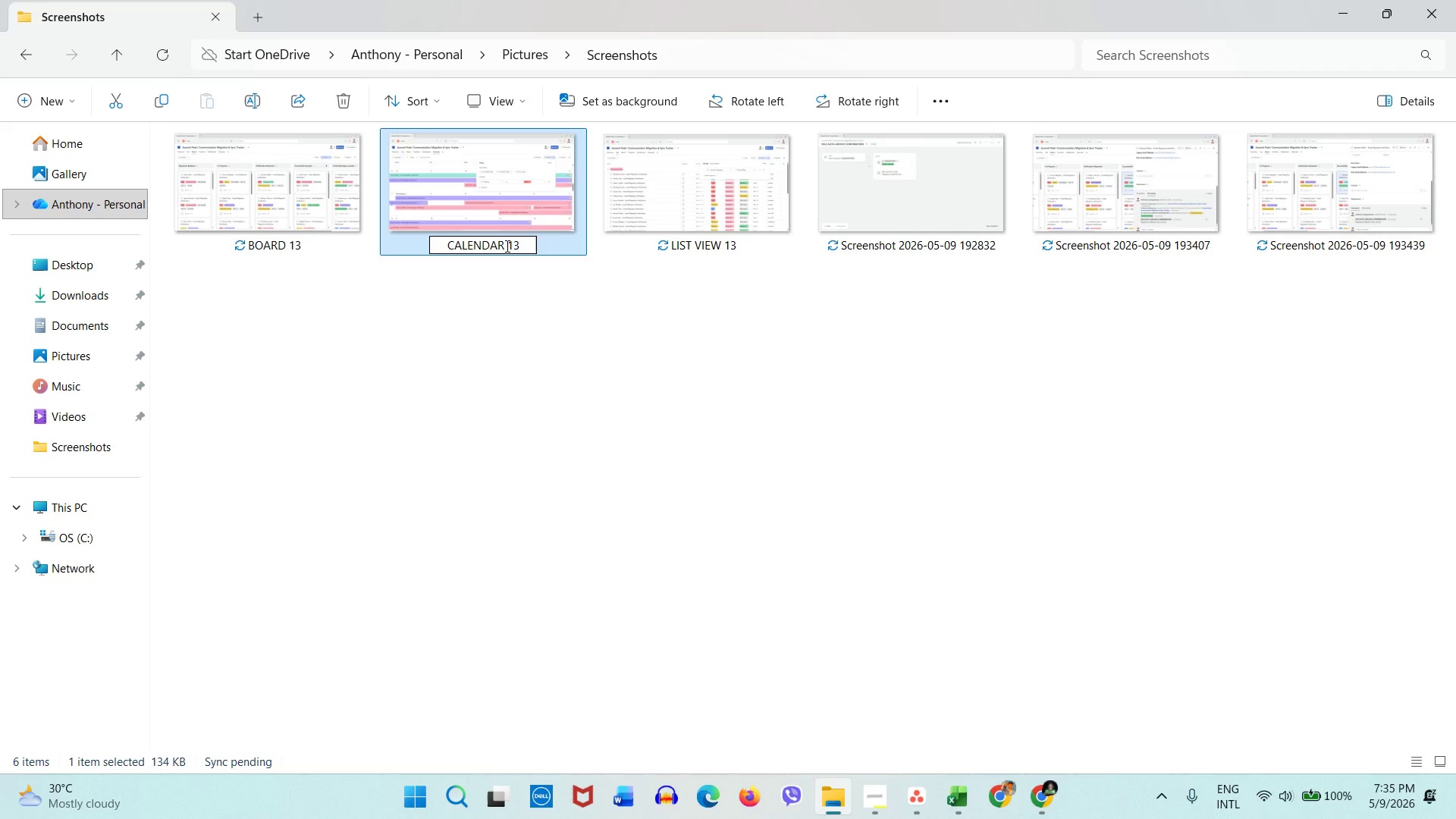 
type(VIEW )
 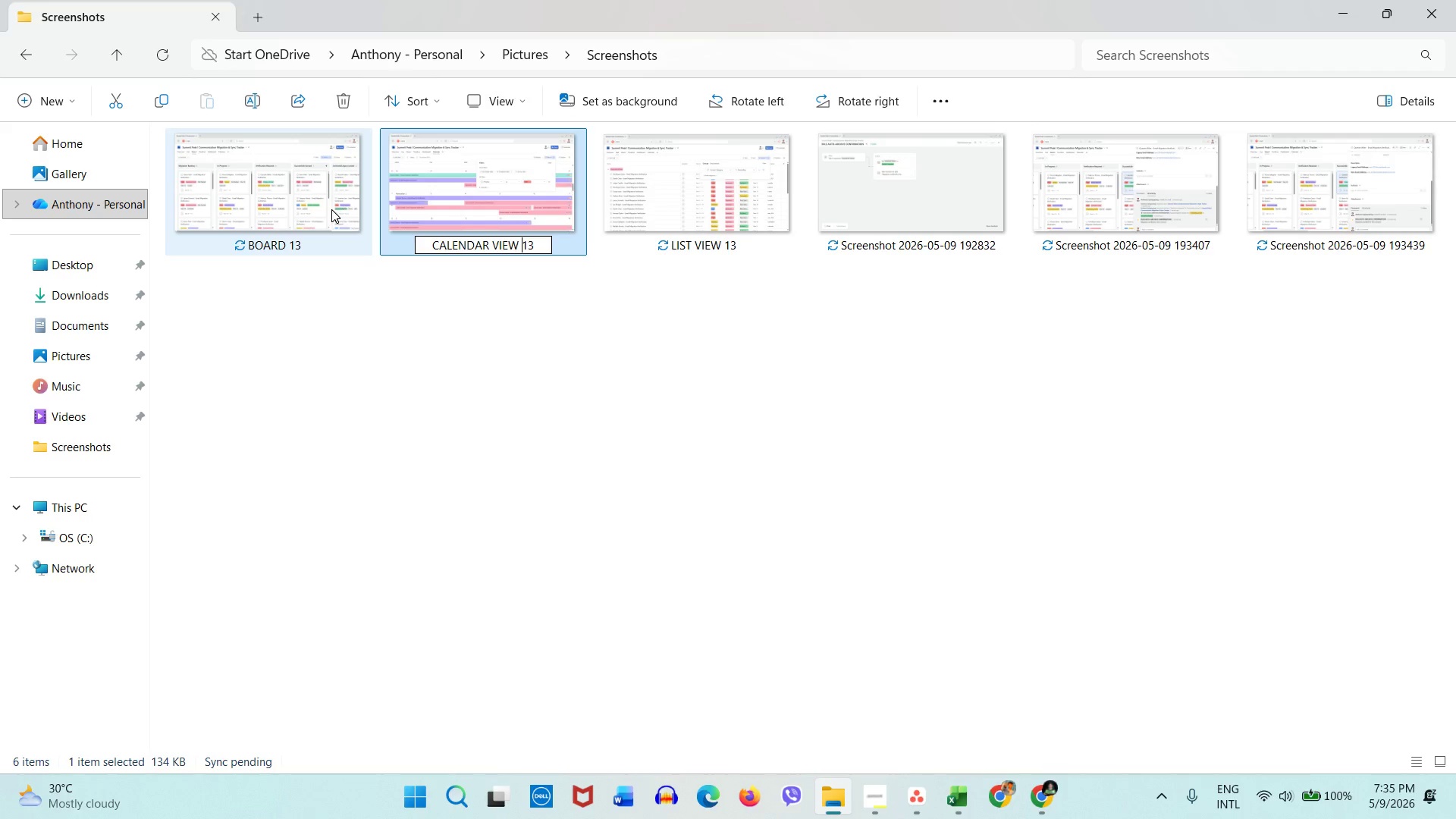 
right_click([331, 209])
 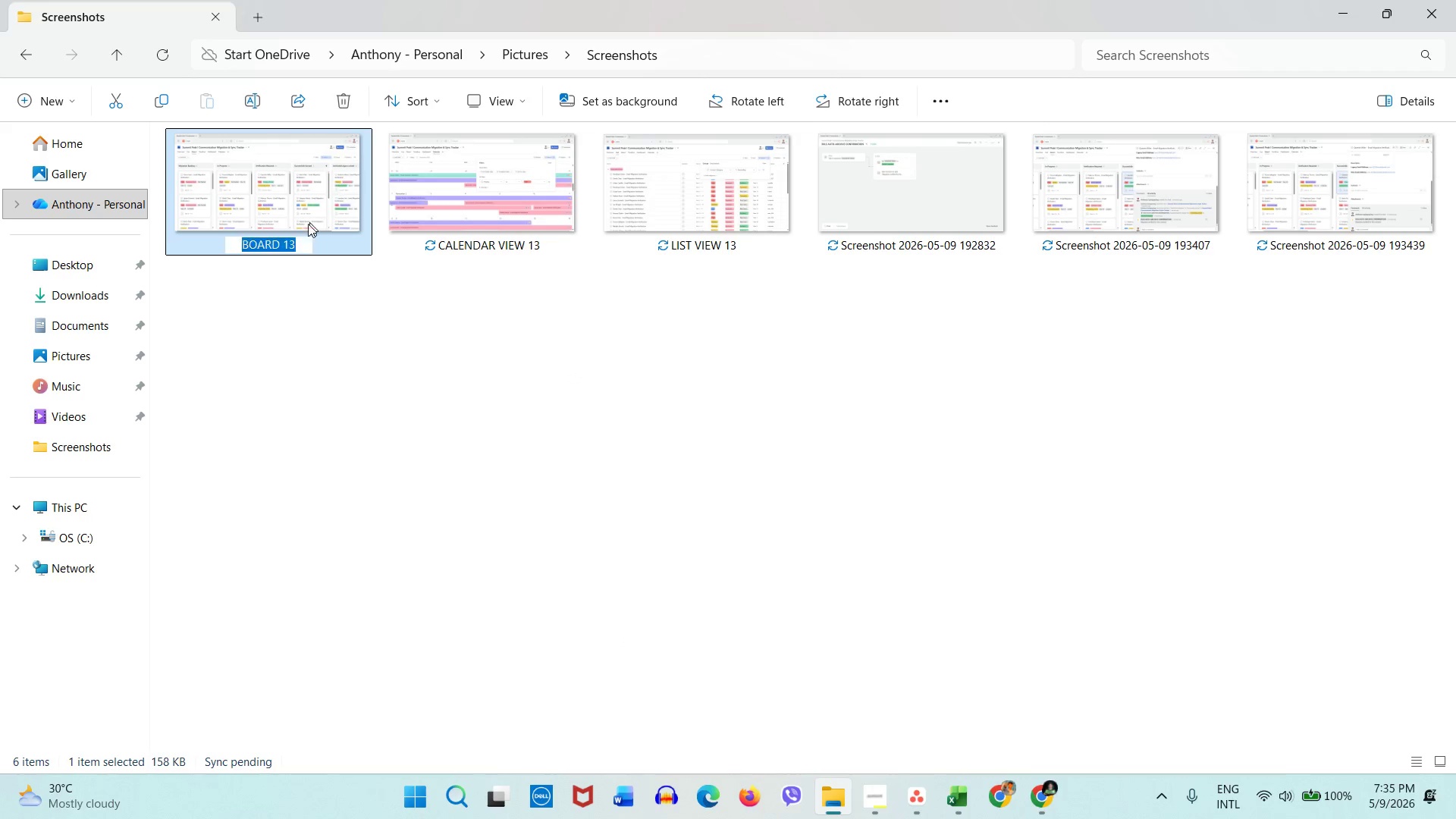 
left_click([284, 244])
 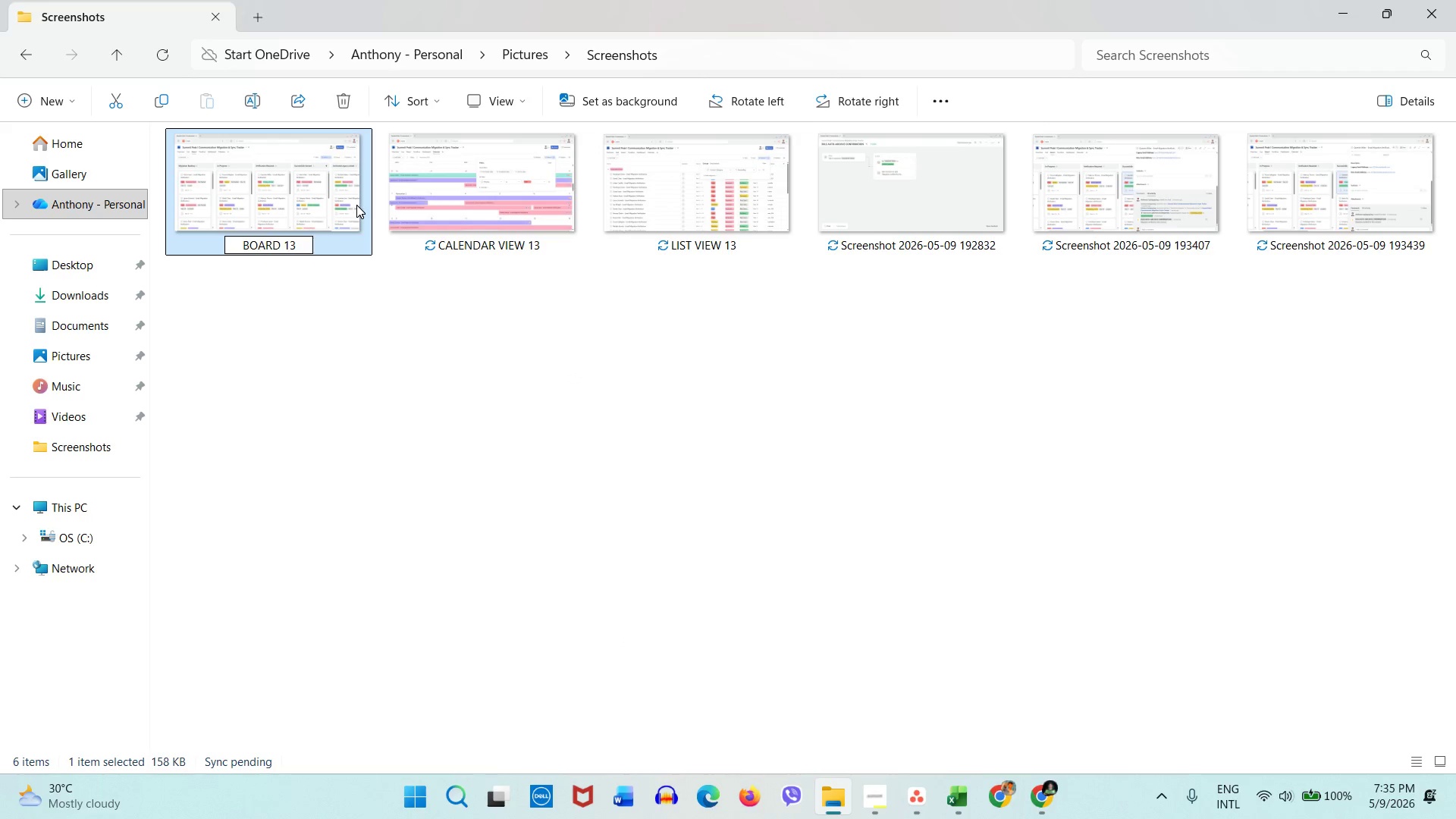 
type(VIEW )
 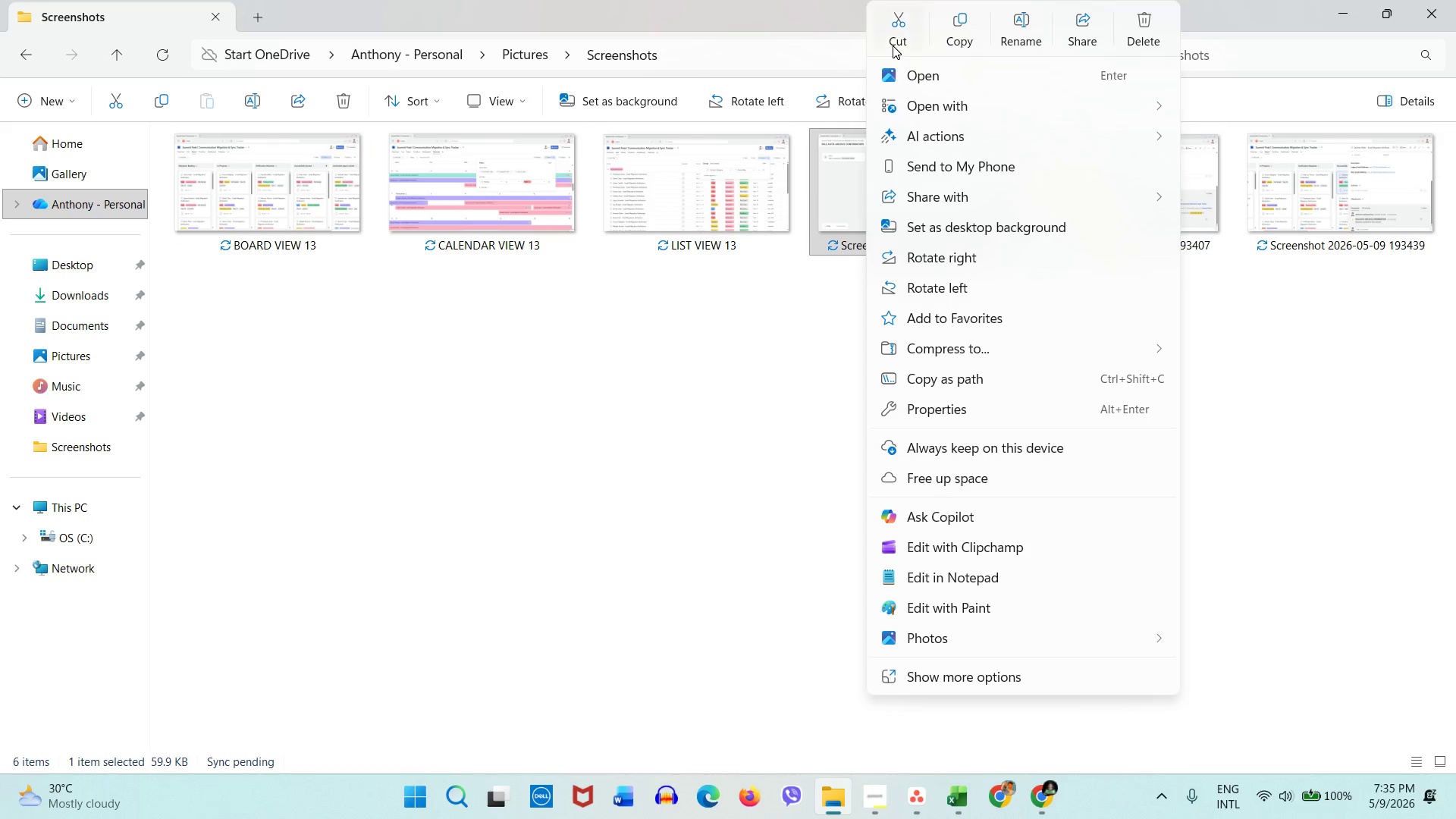 
left_click([1021, 33])
 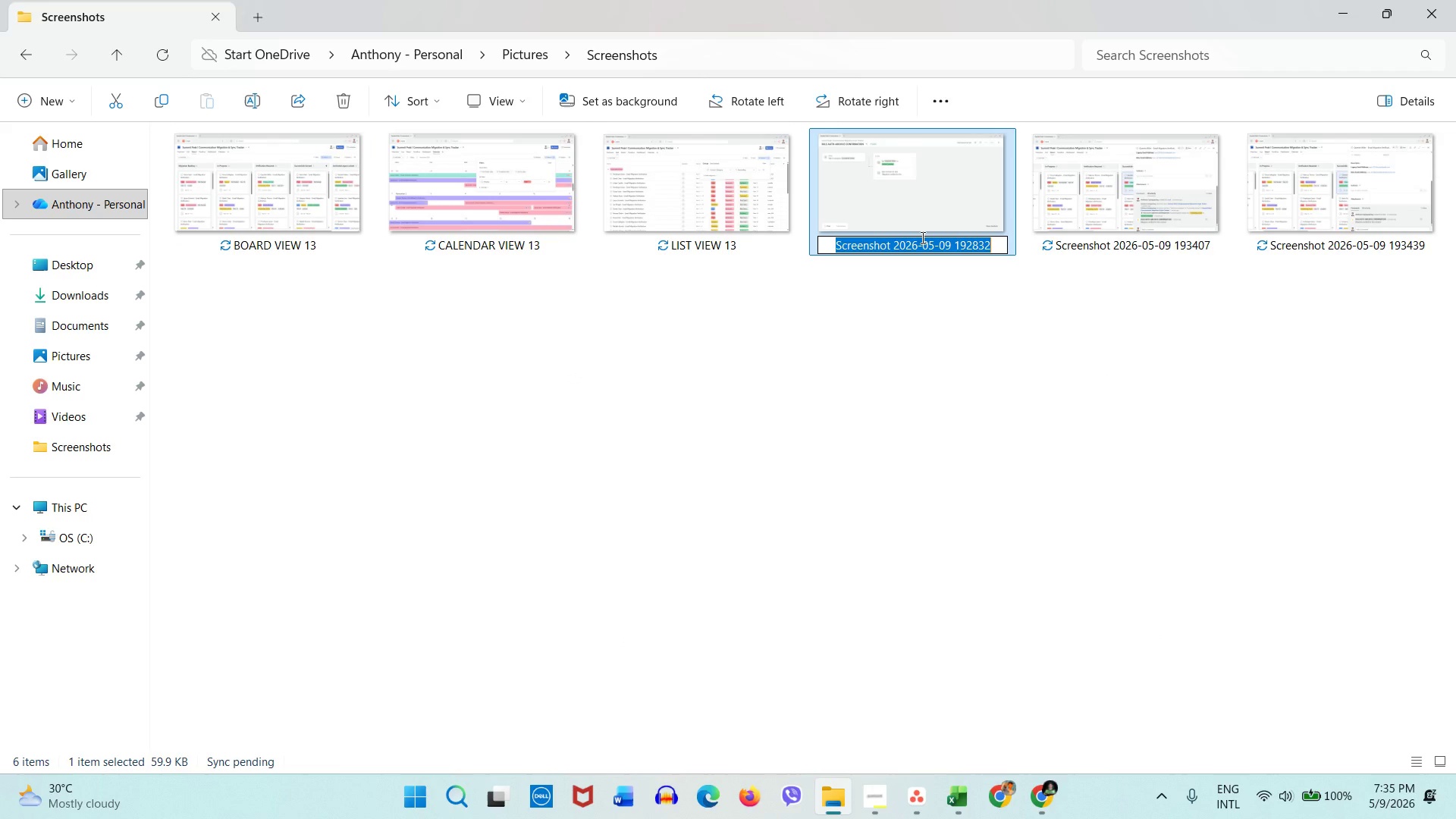 
type(RULE)
 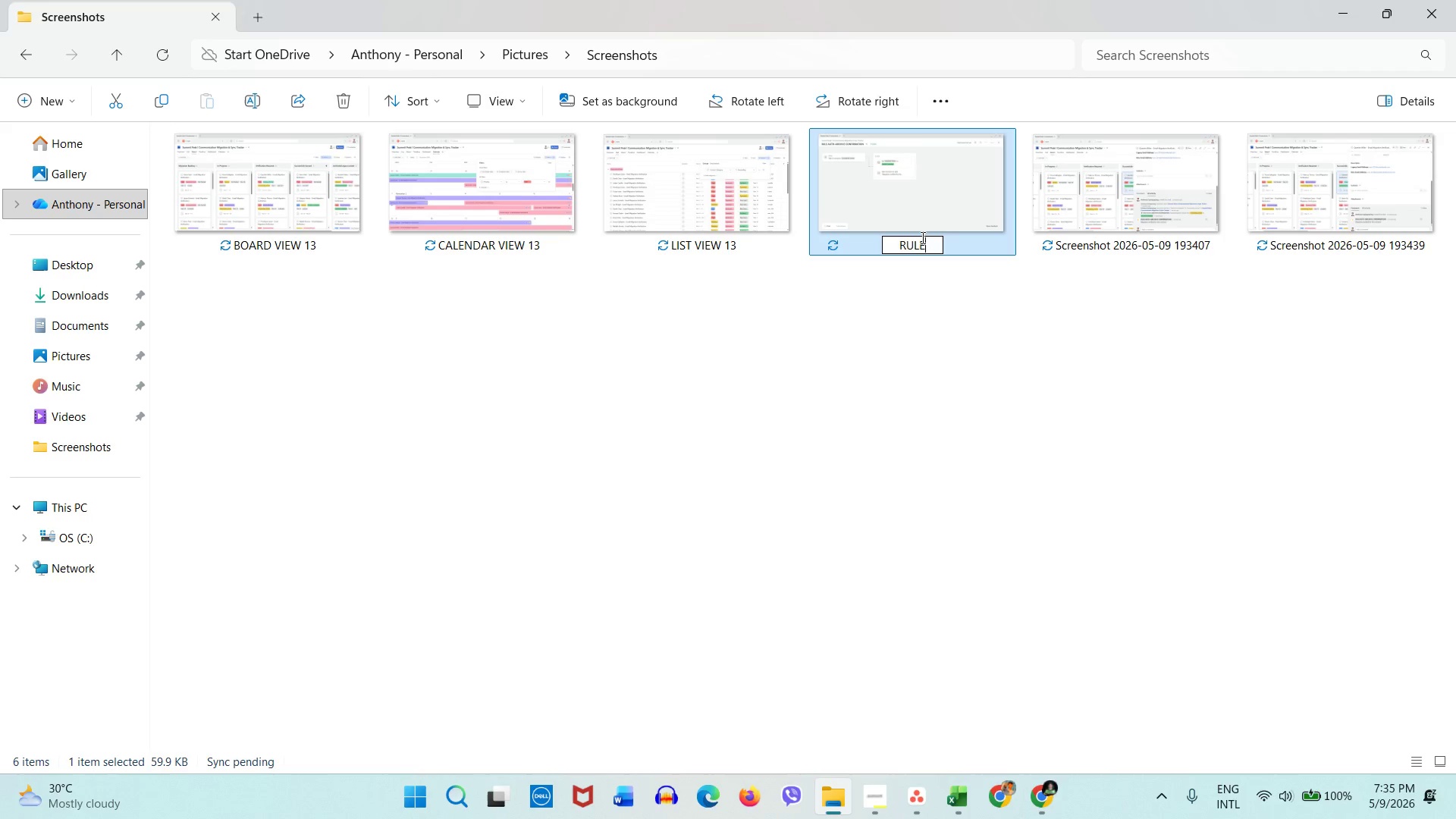 
type( BUILDER 13)
 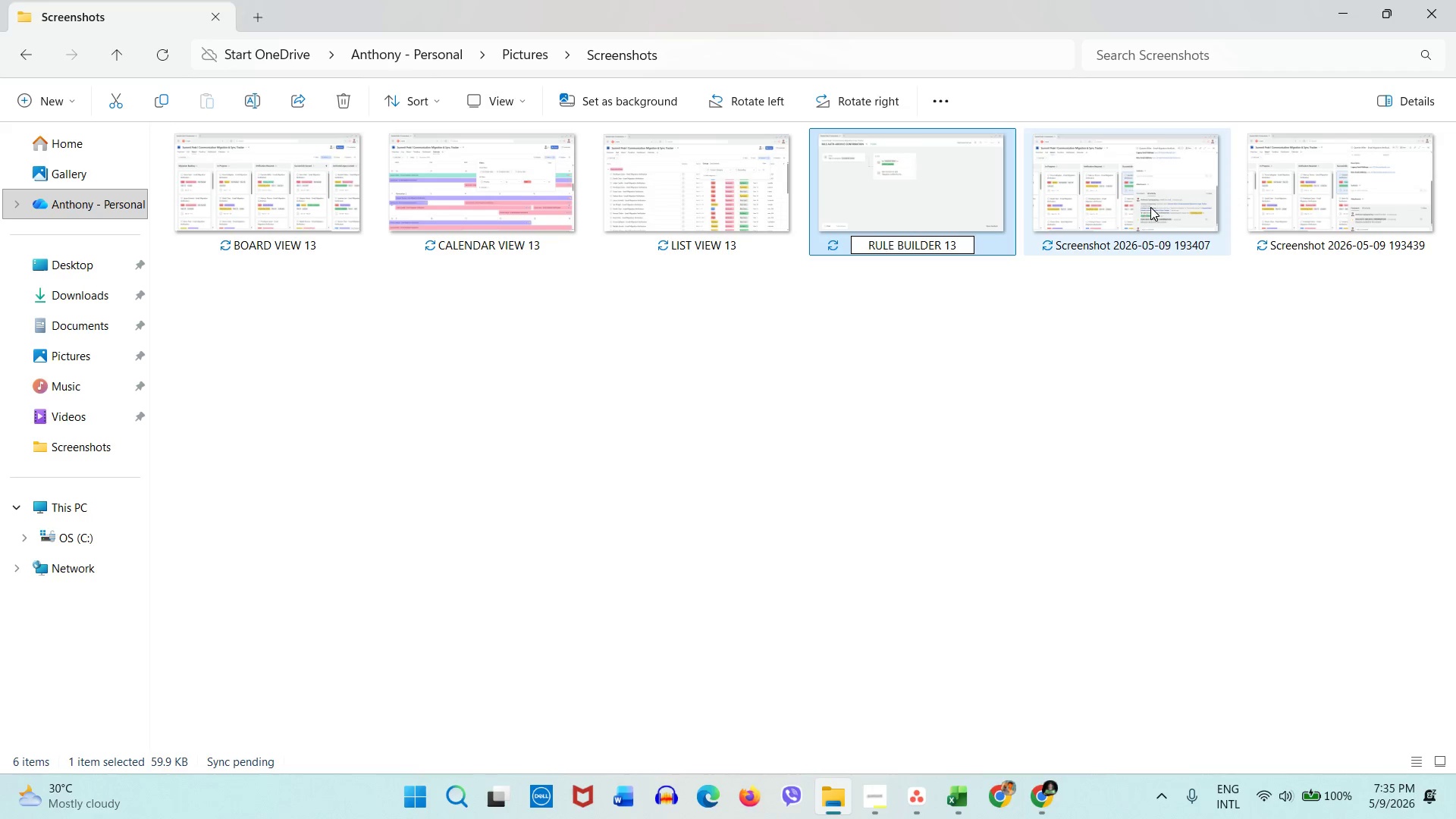 
right_click([1150, 207])
 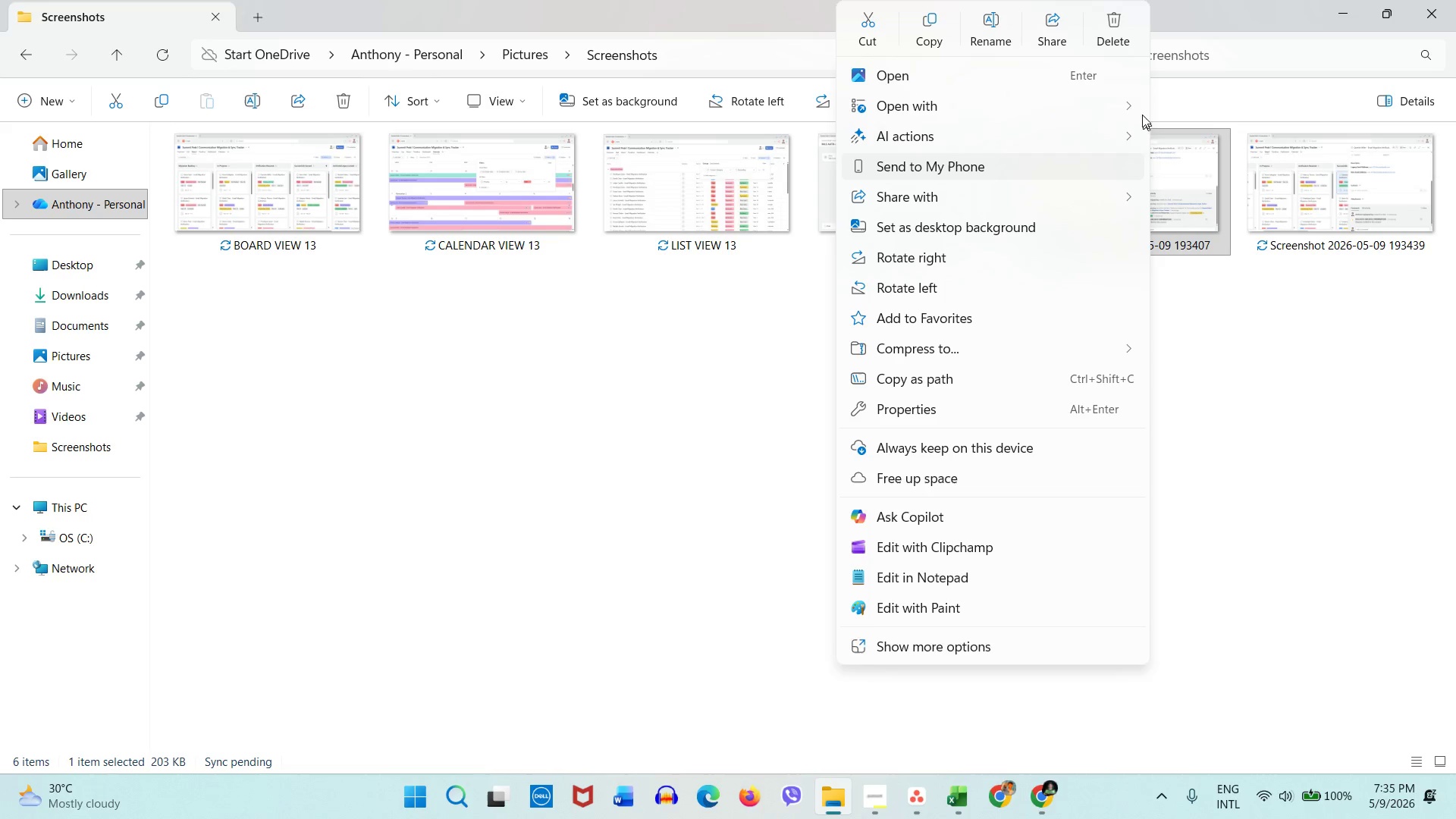 
left_click([1000, 31])
 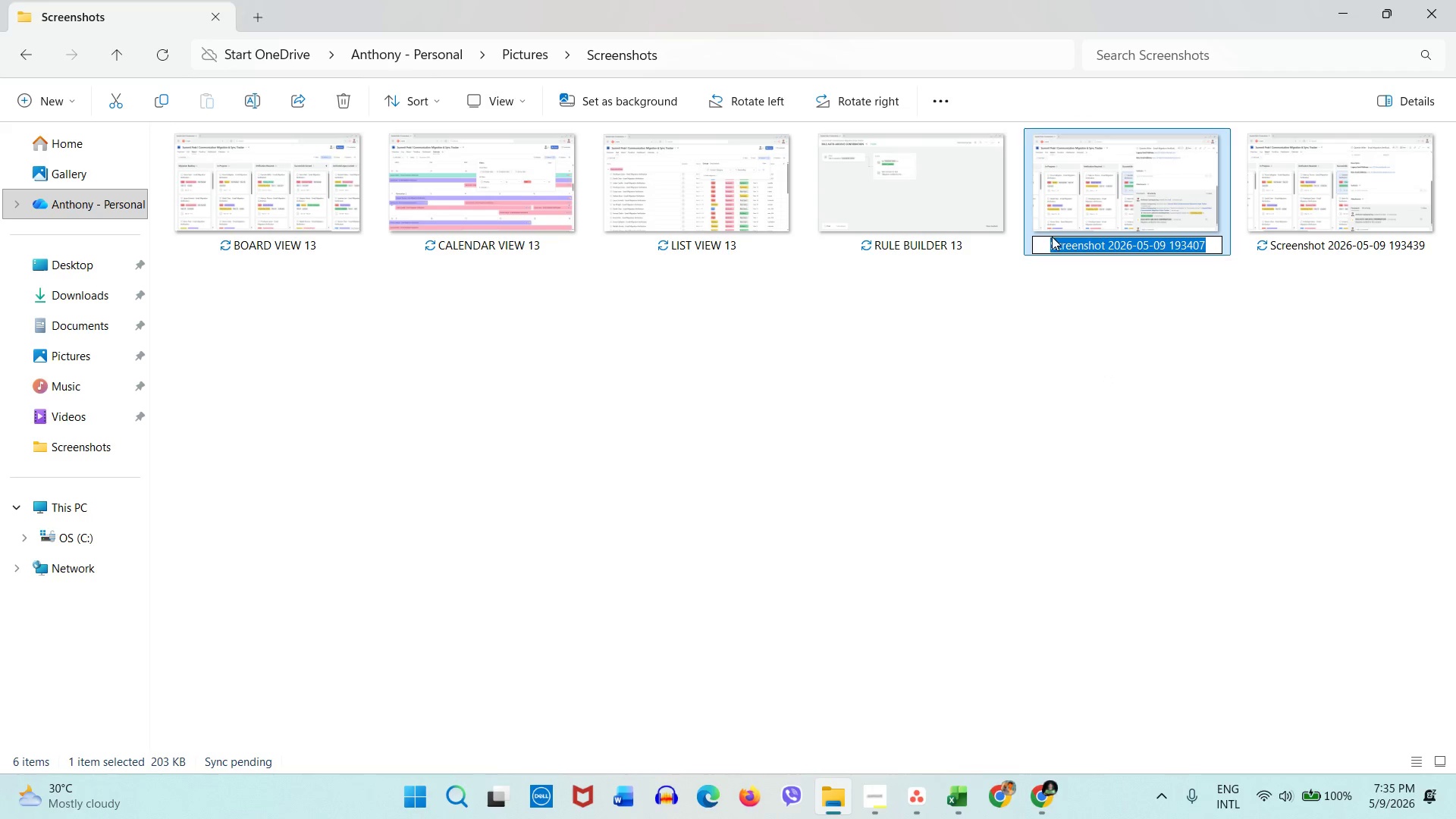 
type(TASK ACTIVITY LOG 13)
 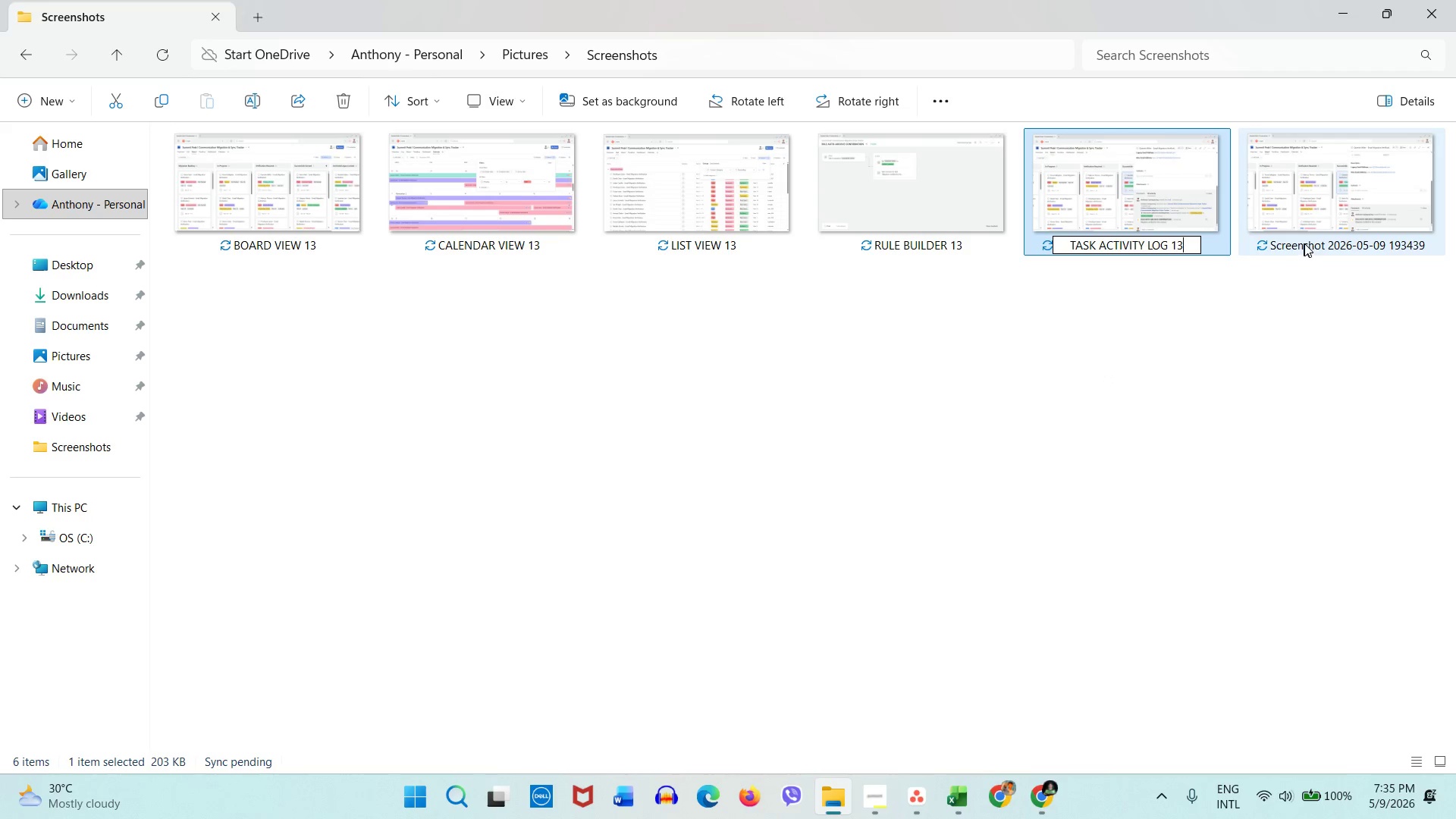 
right_click([1313, 231])
 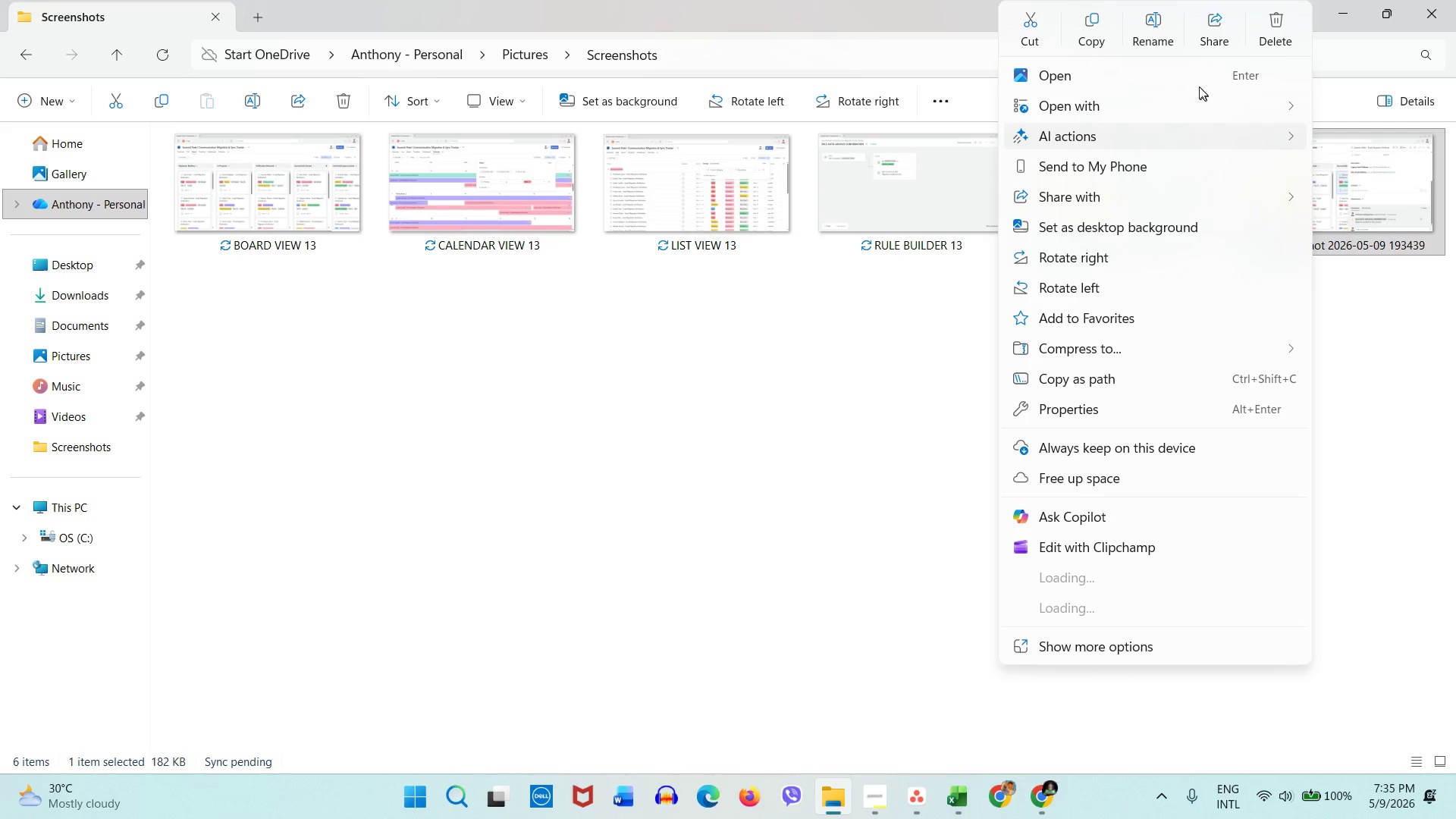 
left_click([1166, 39])
 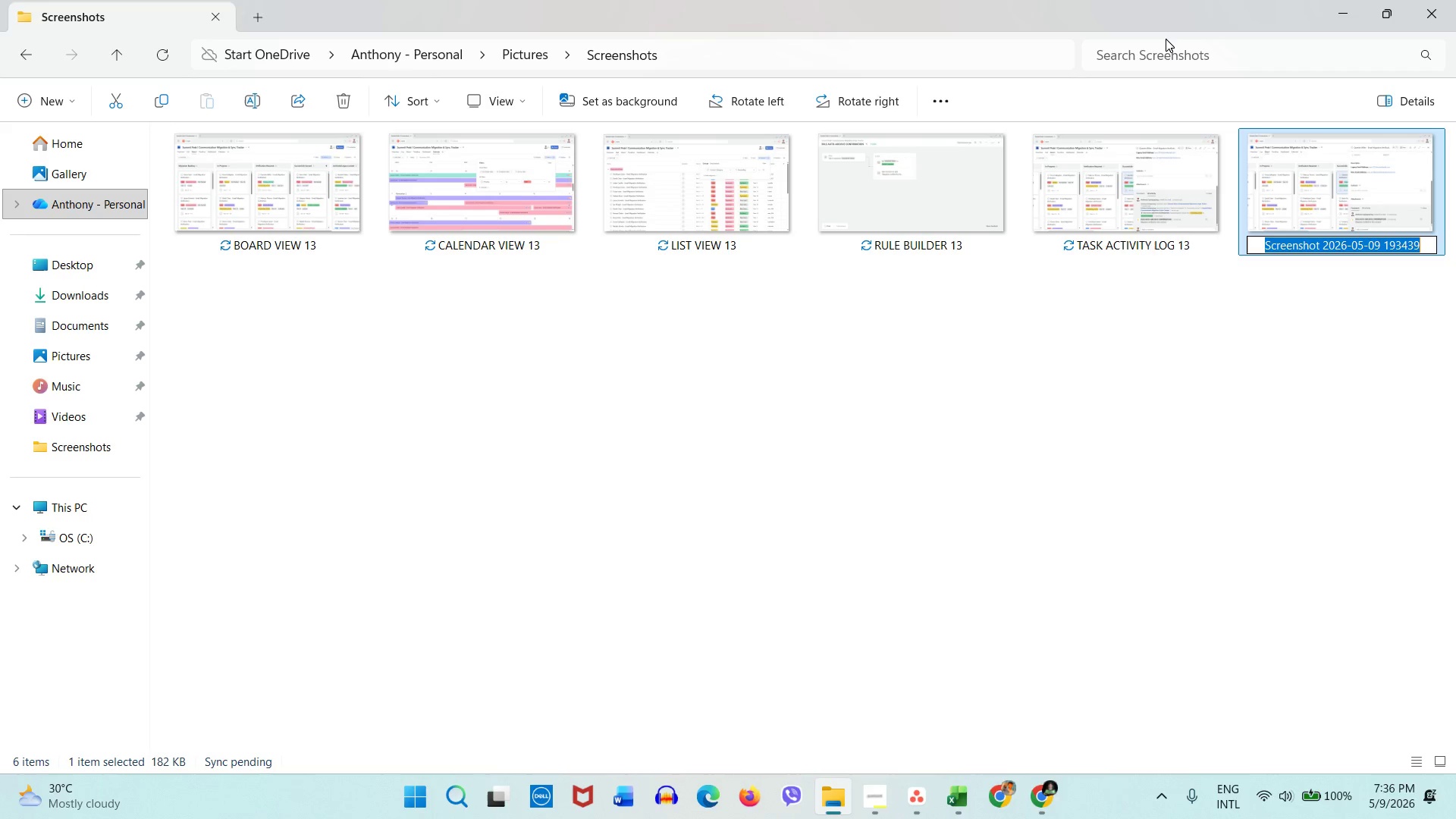 
wait(7.55)
 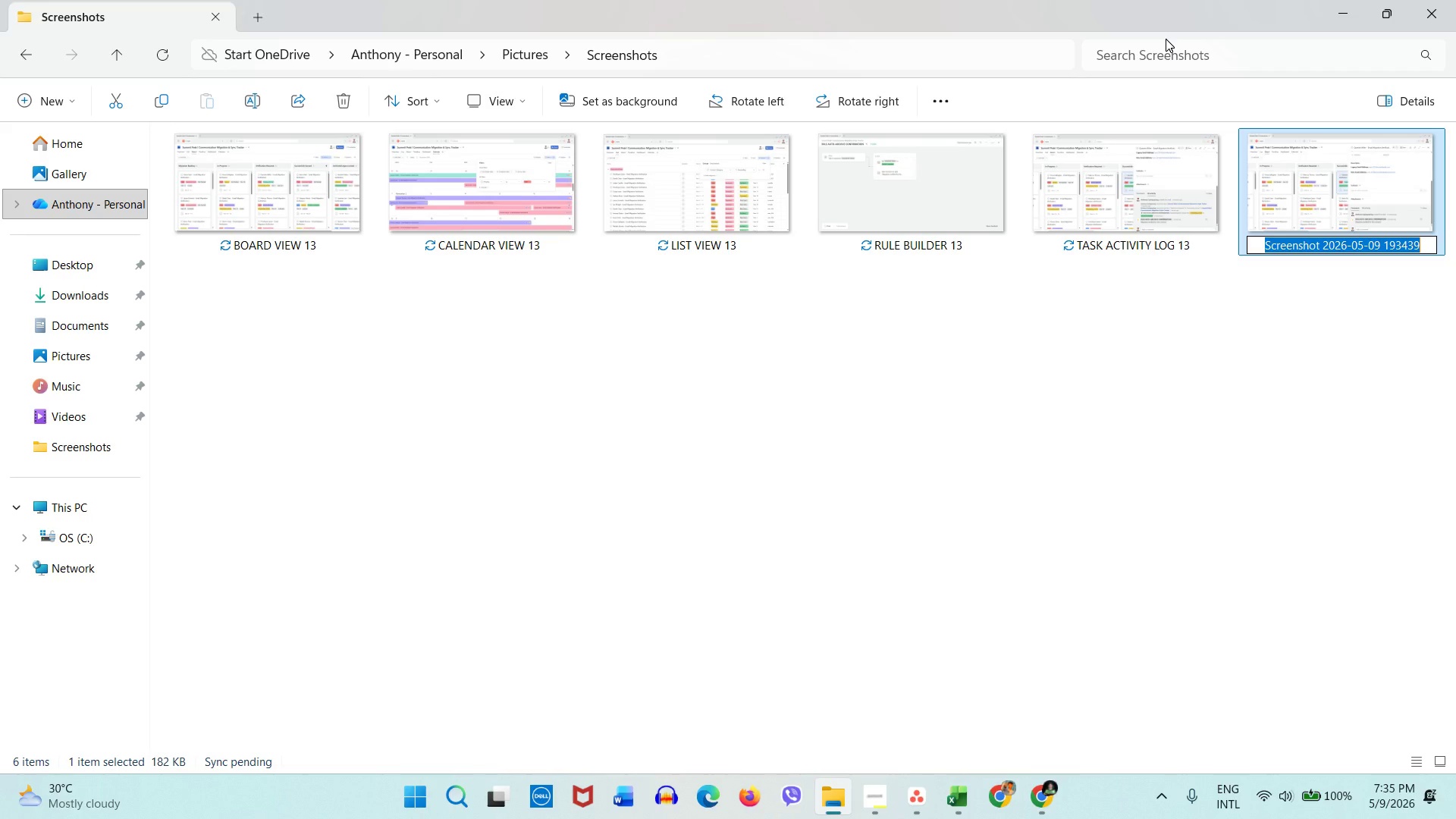 
left_click([1059, 332])
 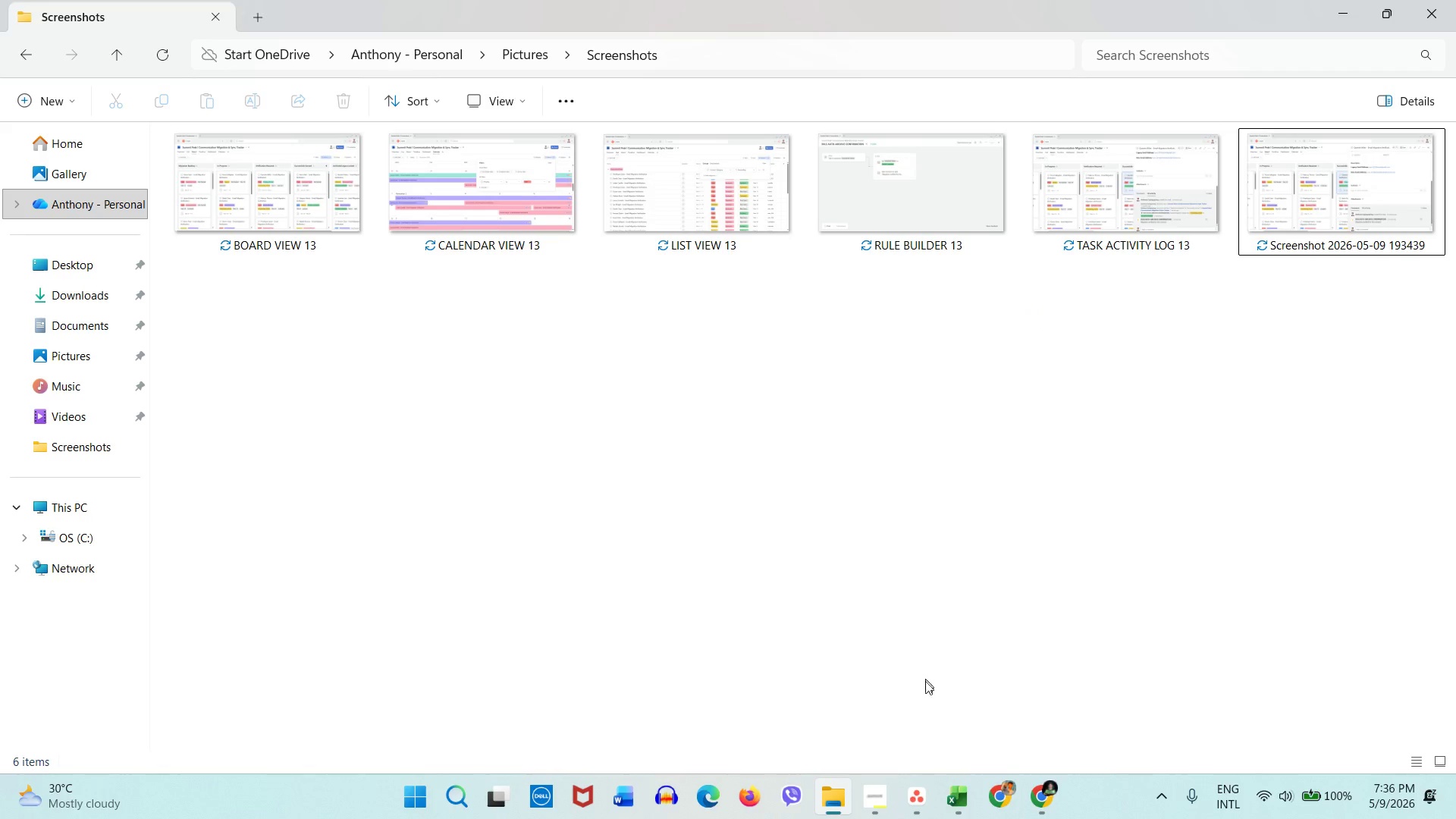 
wait(7.55)
 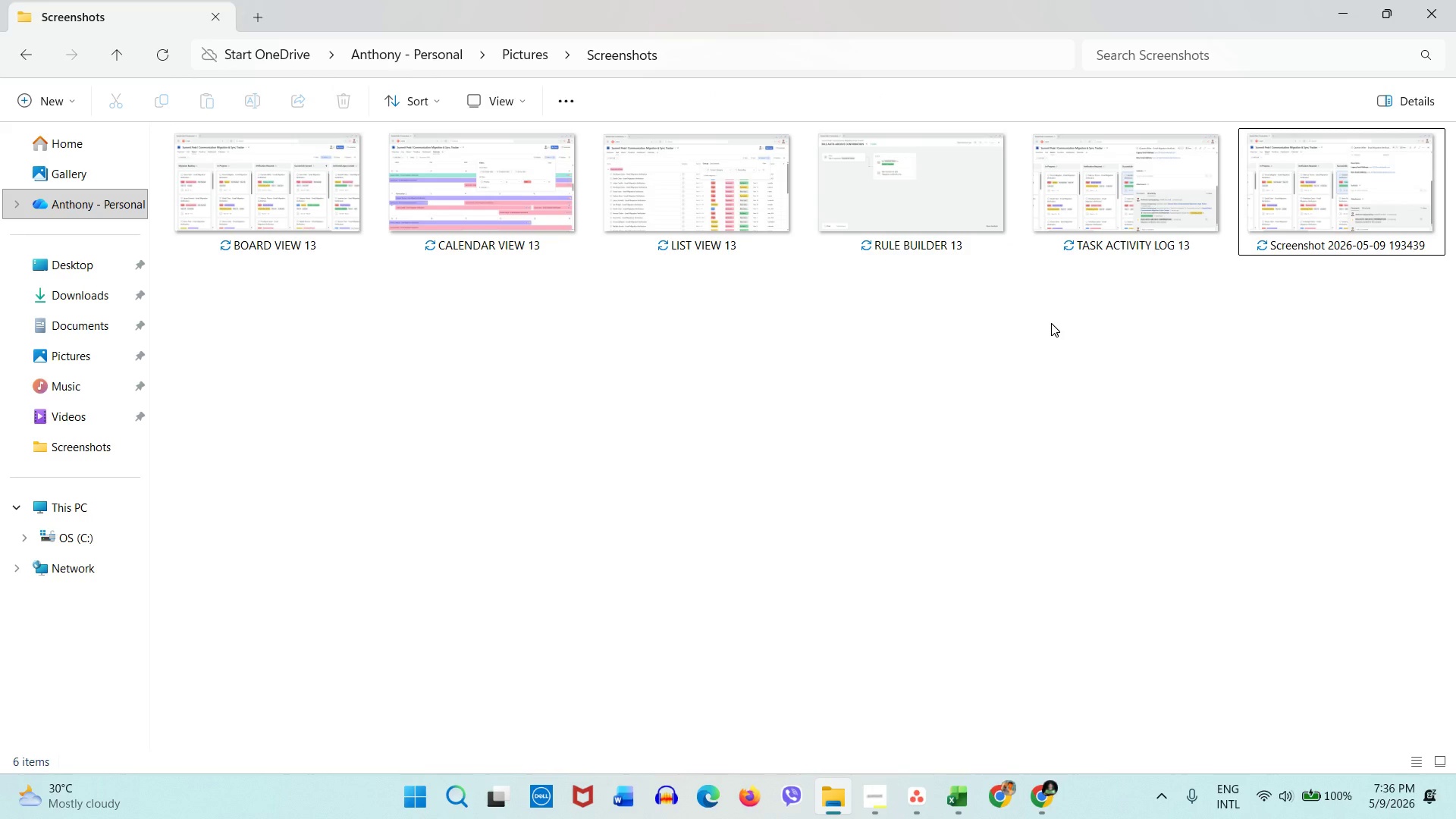 
left_click([883, 803])